 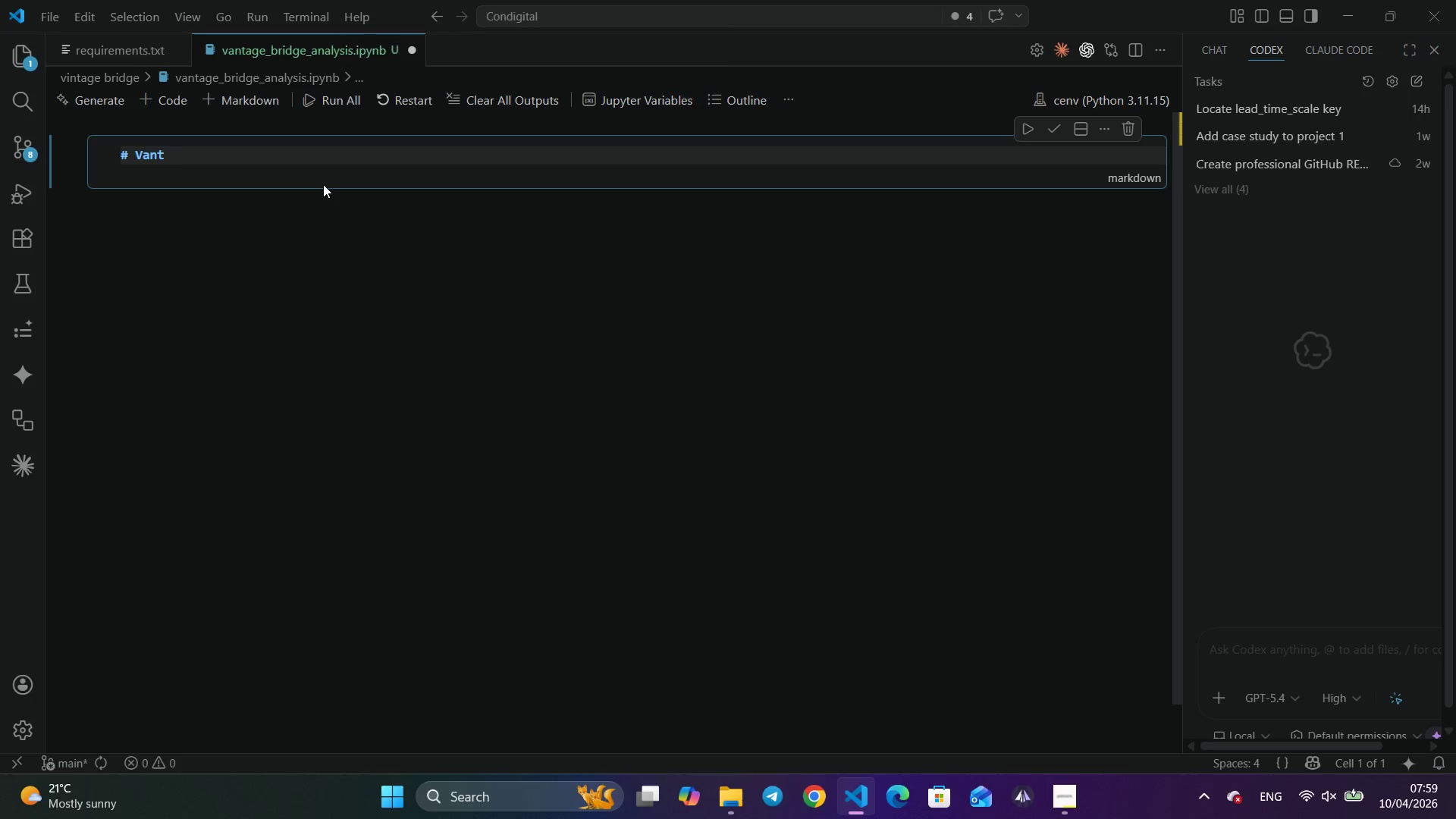 
hold_key(key=ShiftRight, duration=0.38)
 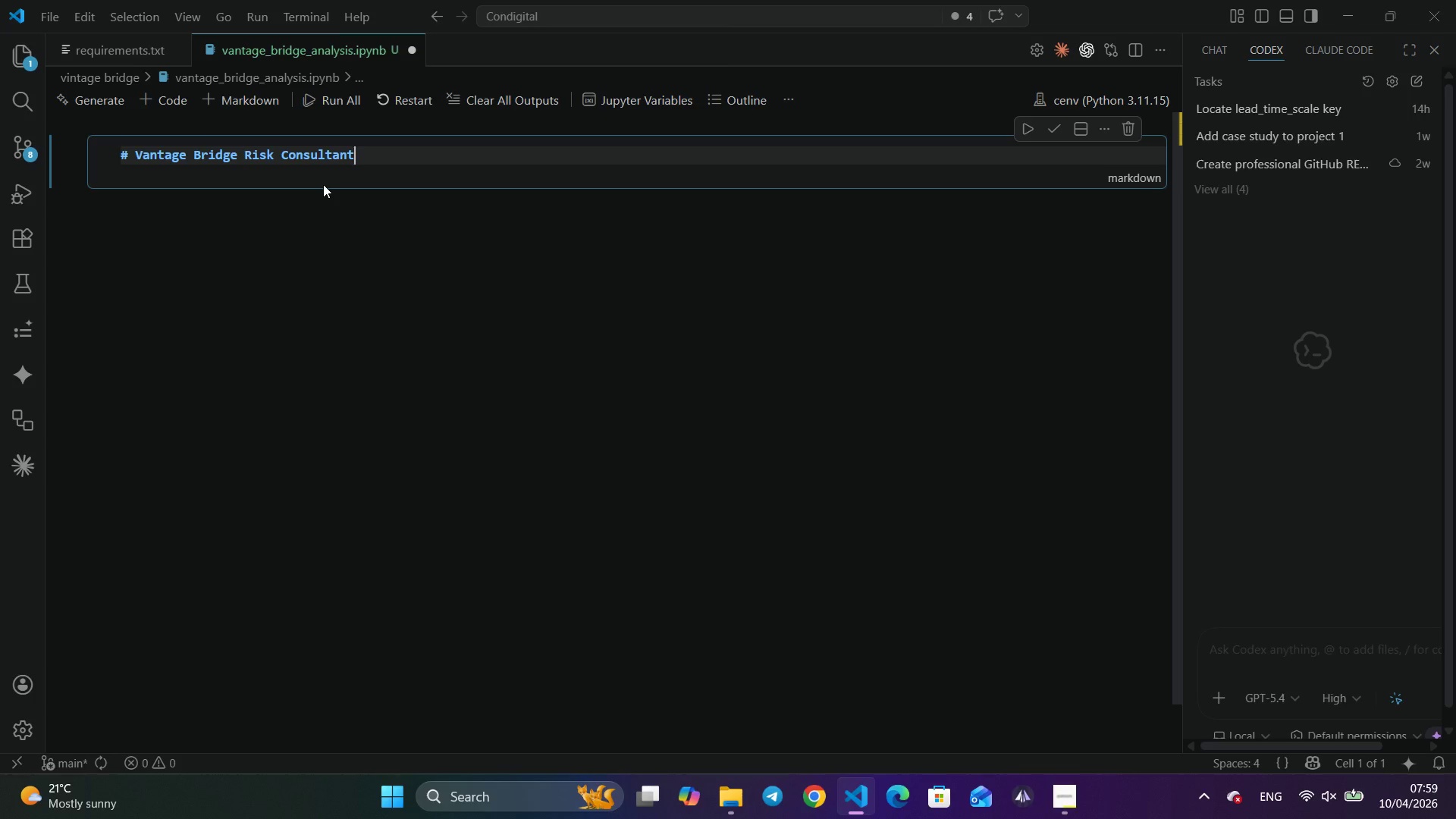 
wait(5.22)
 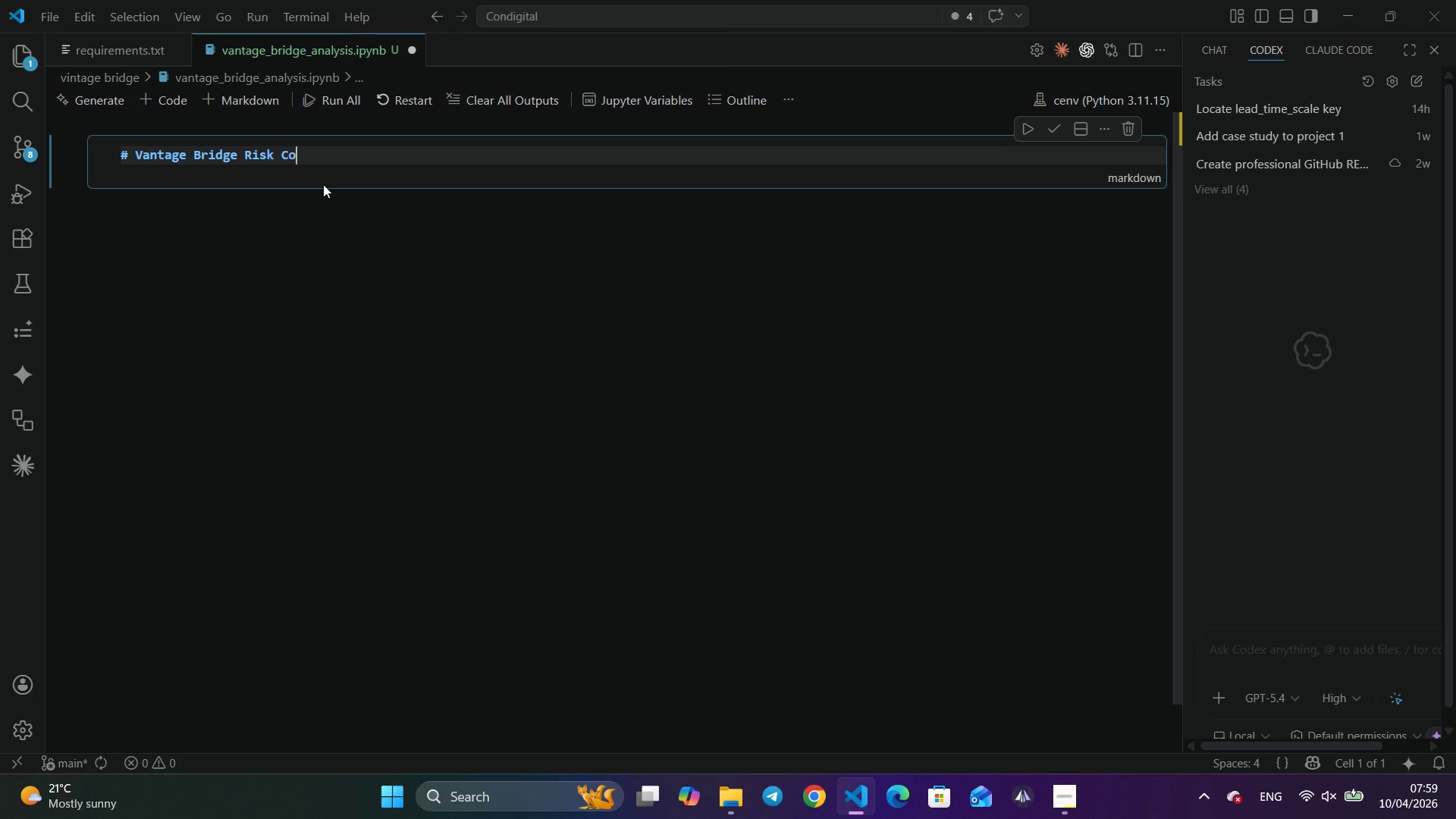 
key(Enter)
 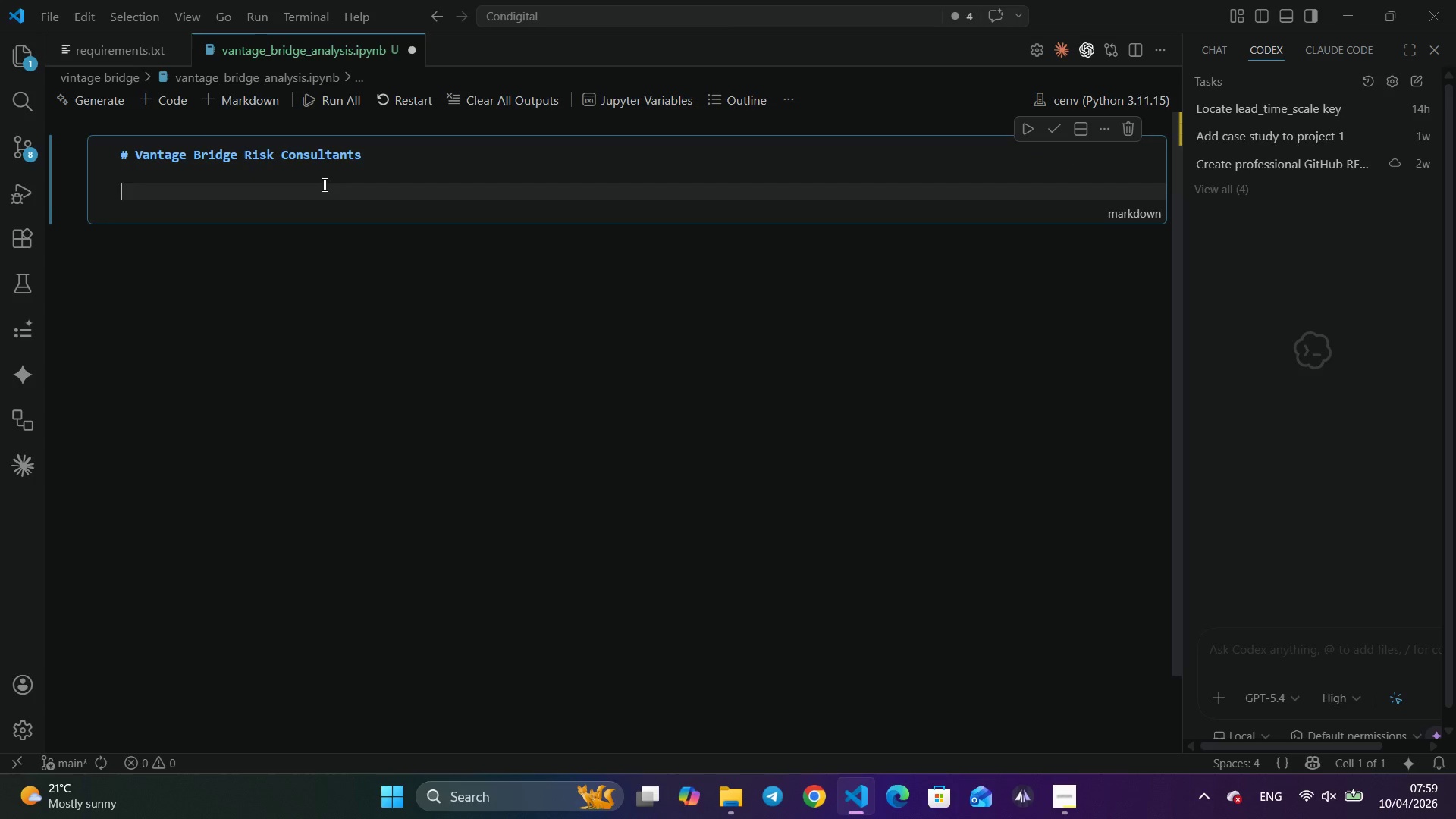 
key(Enter)
 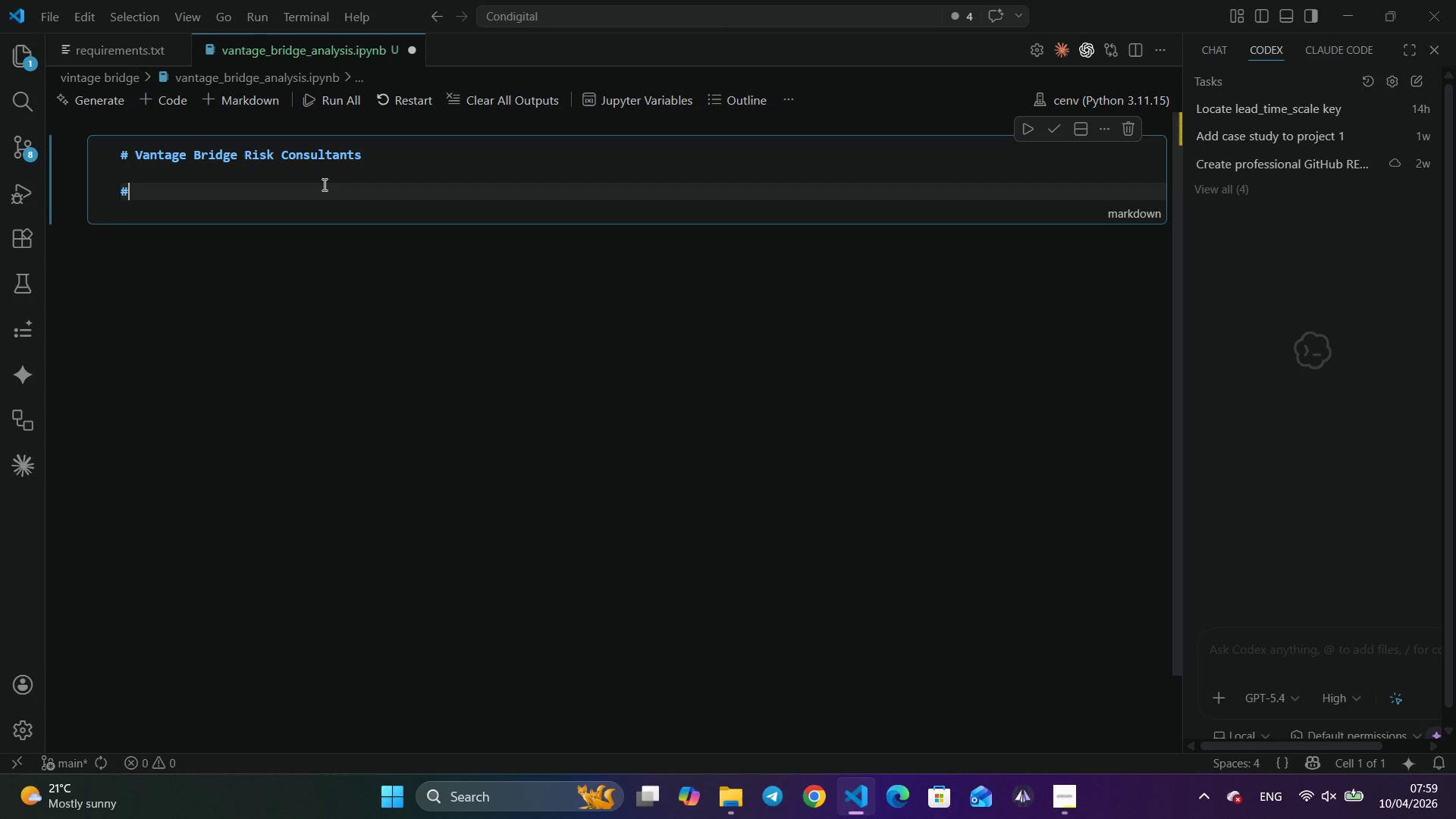 
type(## Broker Sentiment Analysis - Parametric Flood IN)
key(Backspace)
type(n)
 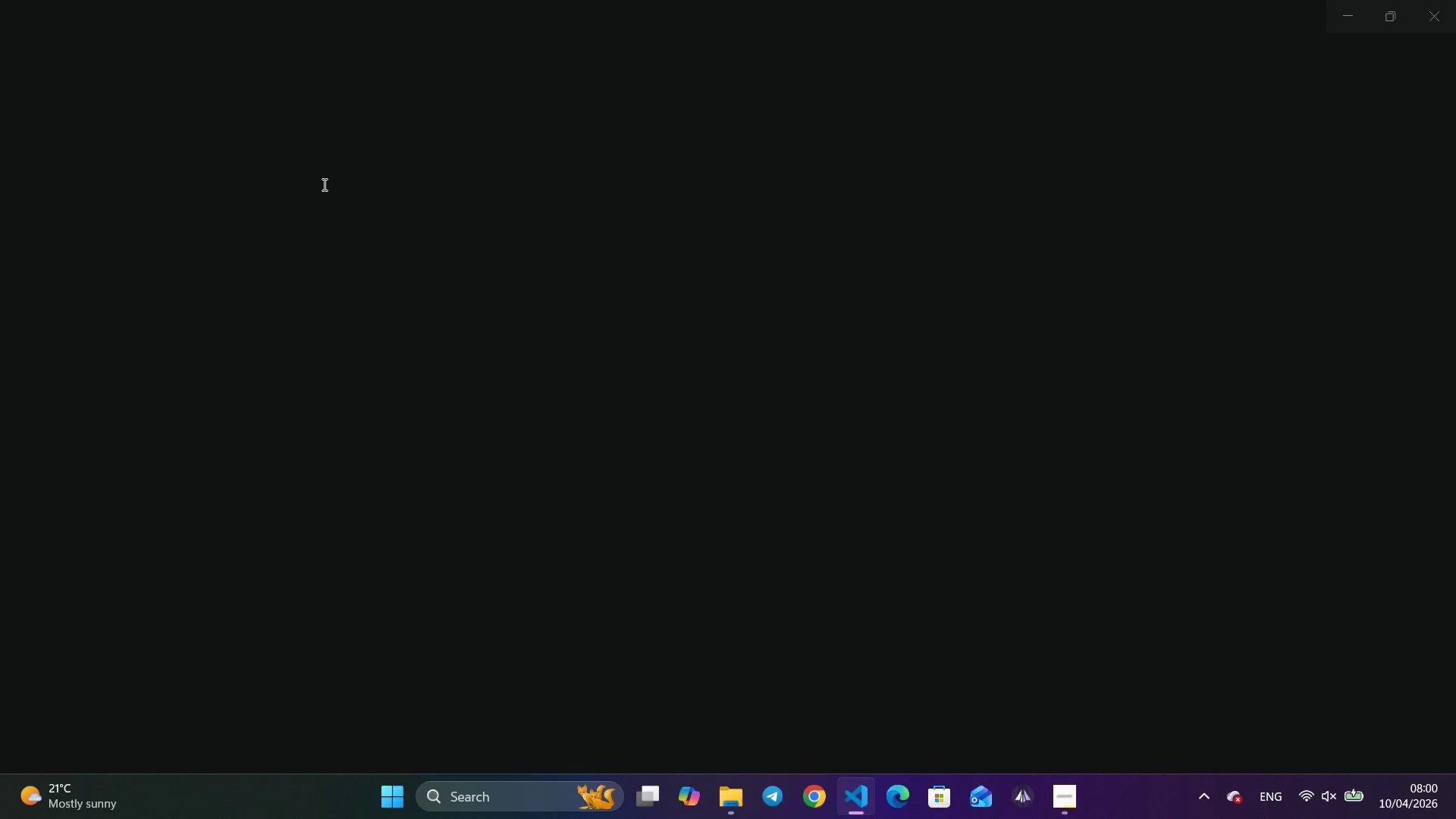 
wait(56.92)
 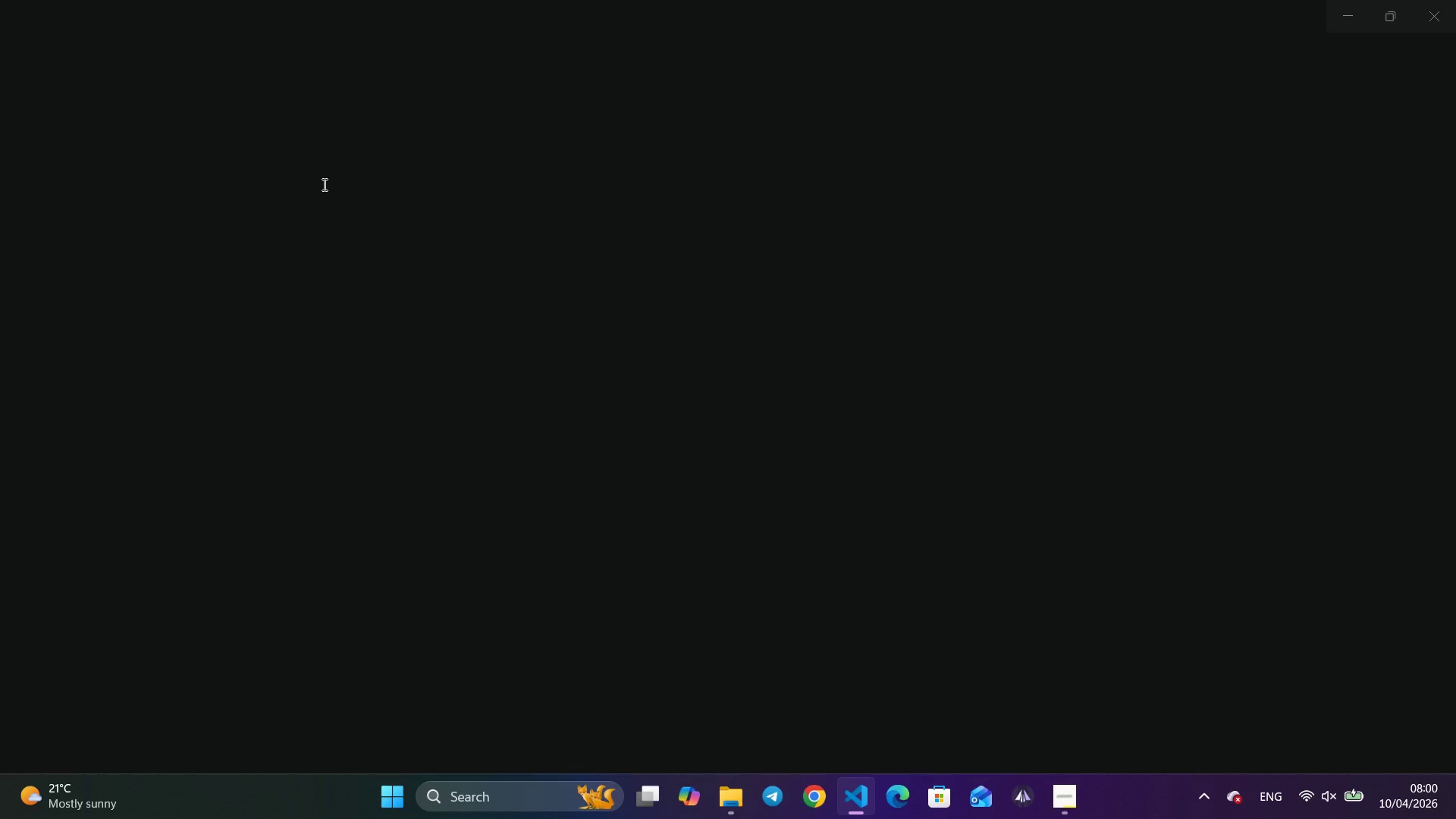 
left_click([1349, 17])